 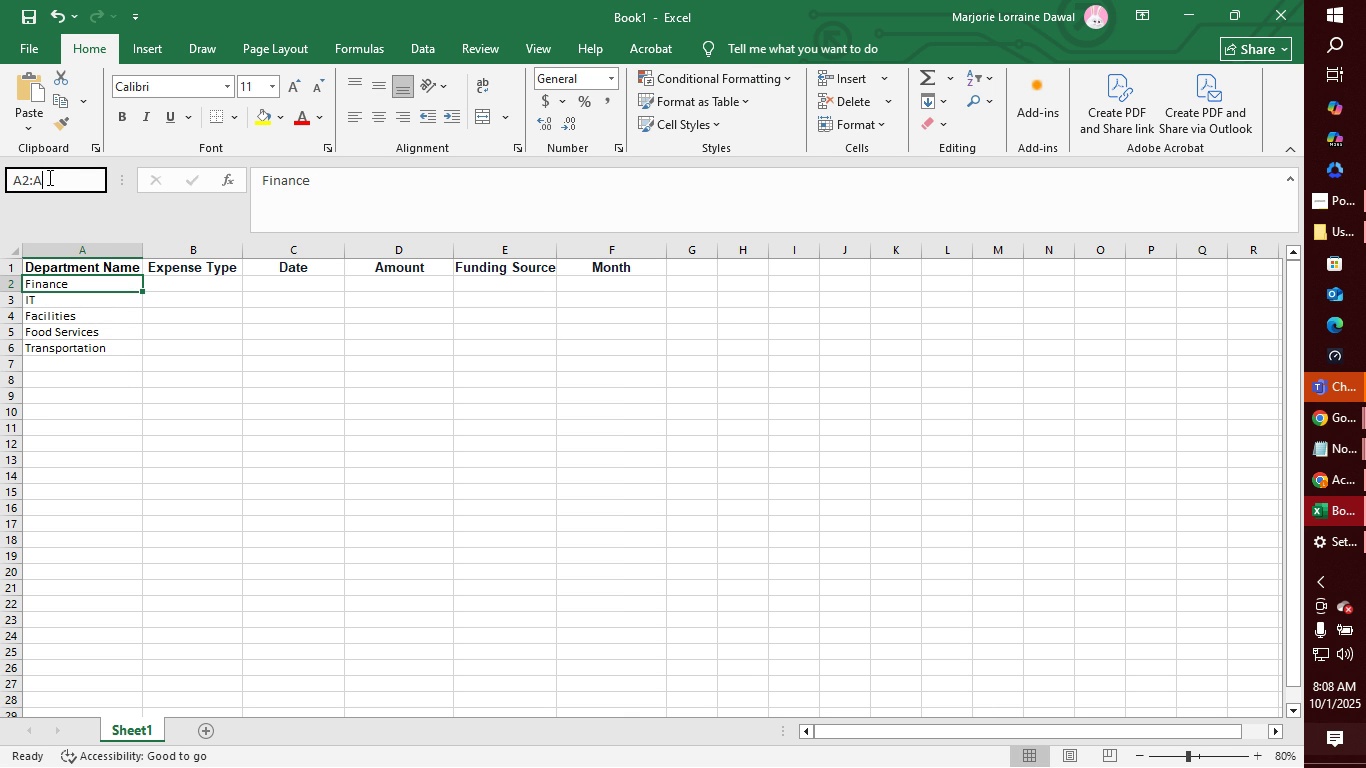 
type(199)
 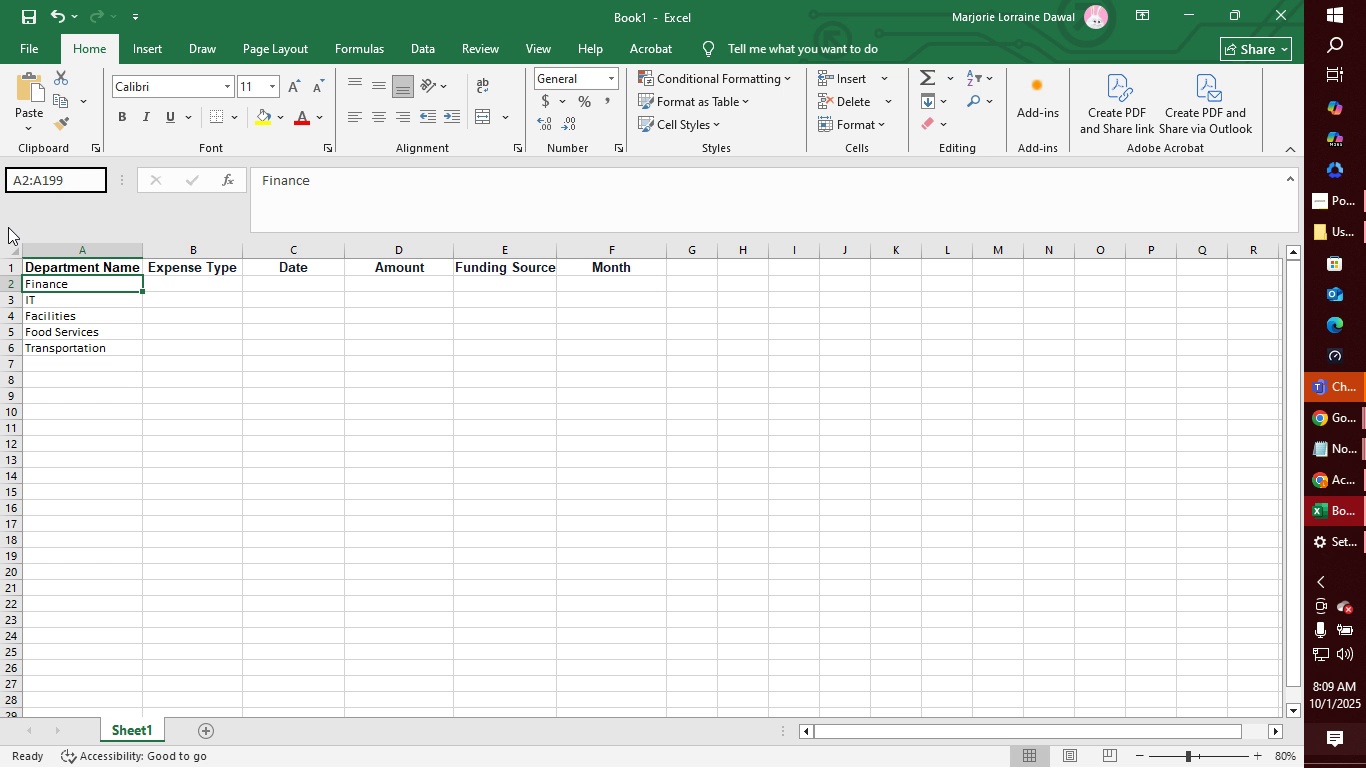 
key(Semicolon)
 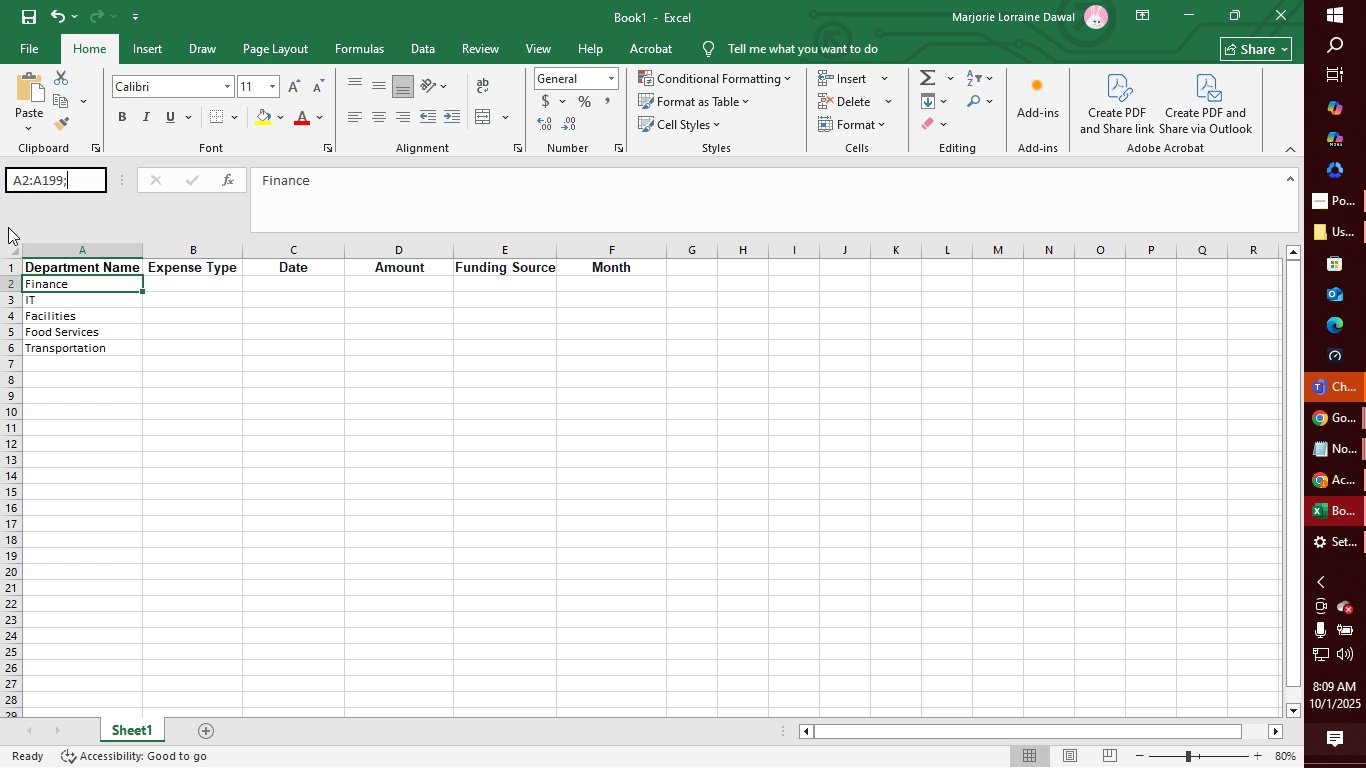 
key(Backspace)
 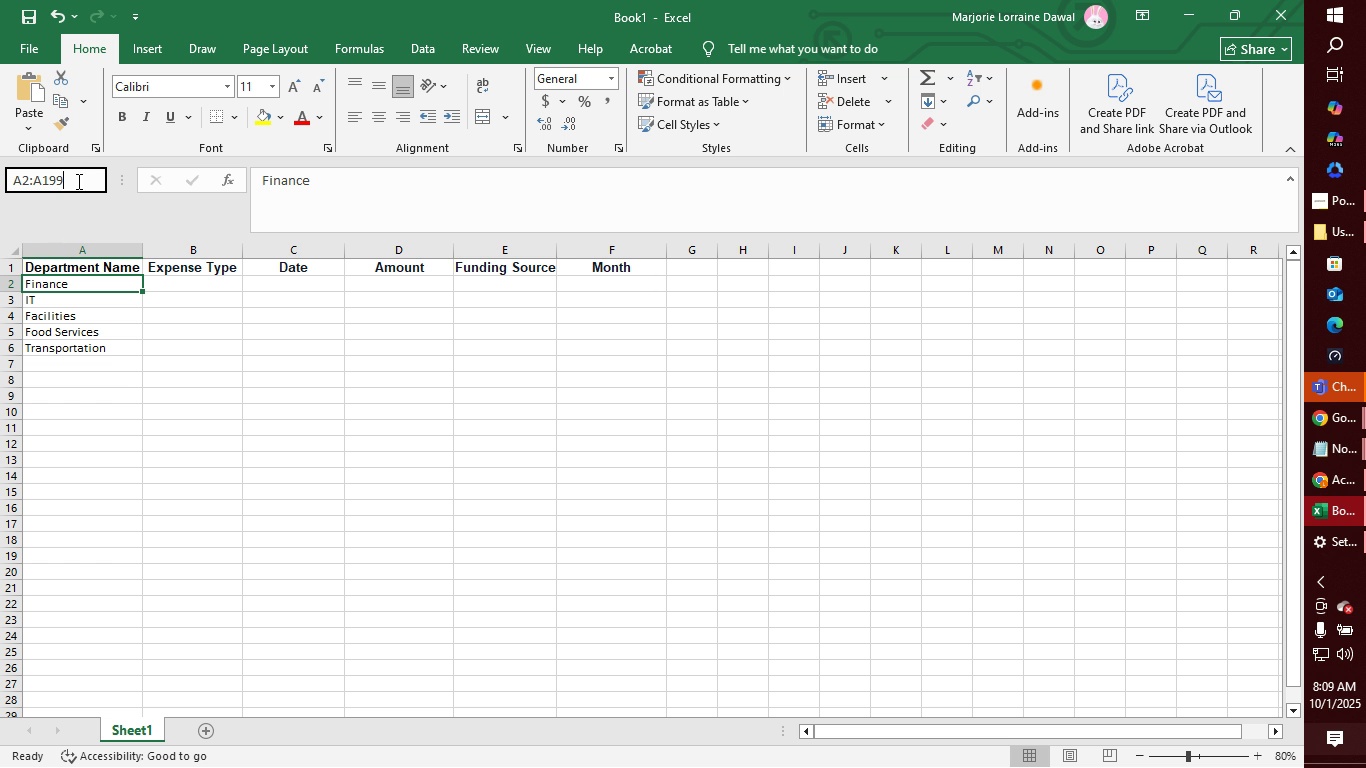 
left_click([74, 181])
 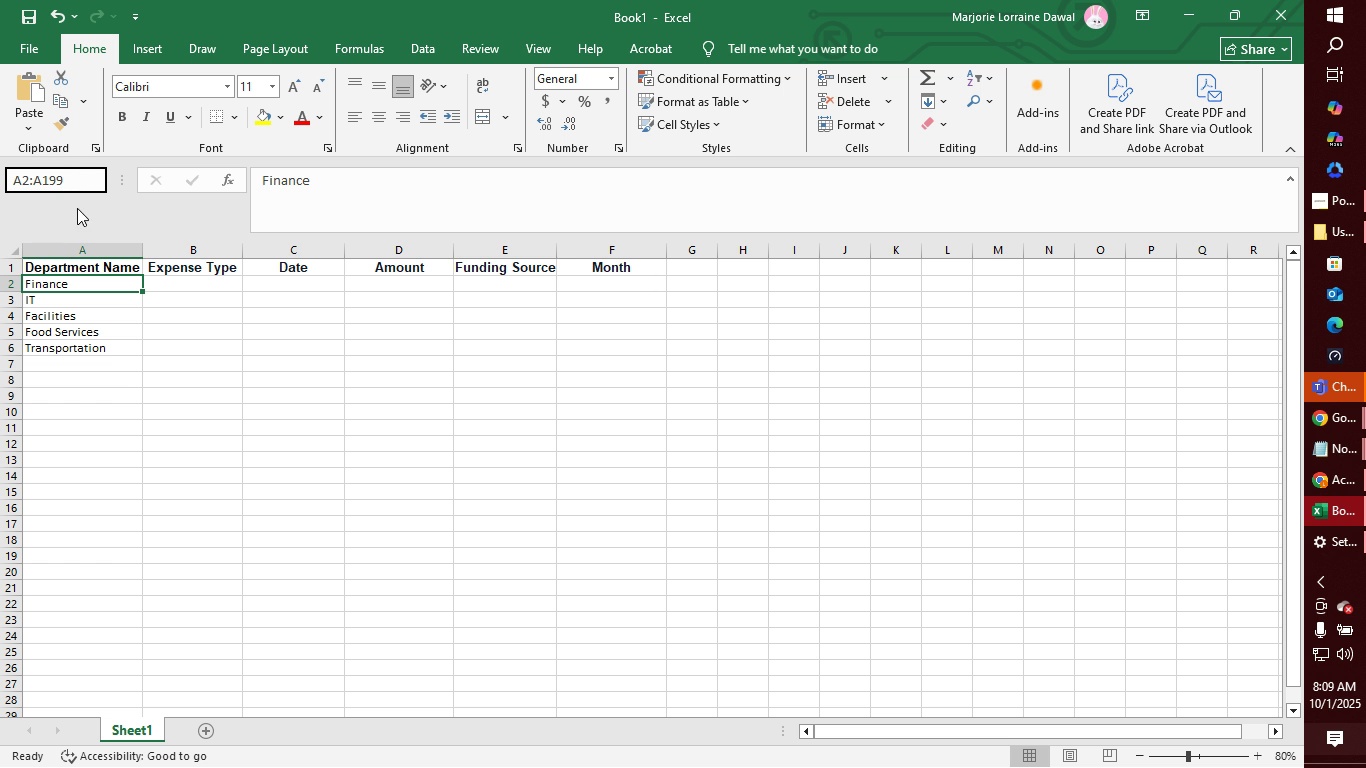 
left_click([77, 208])
 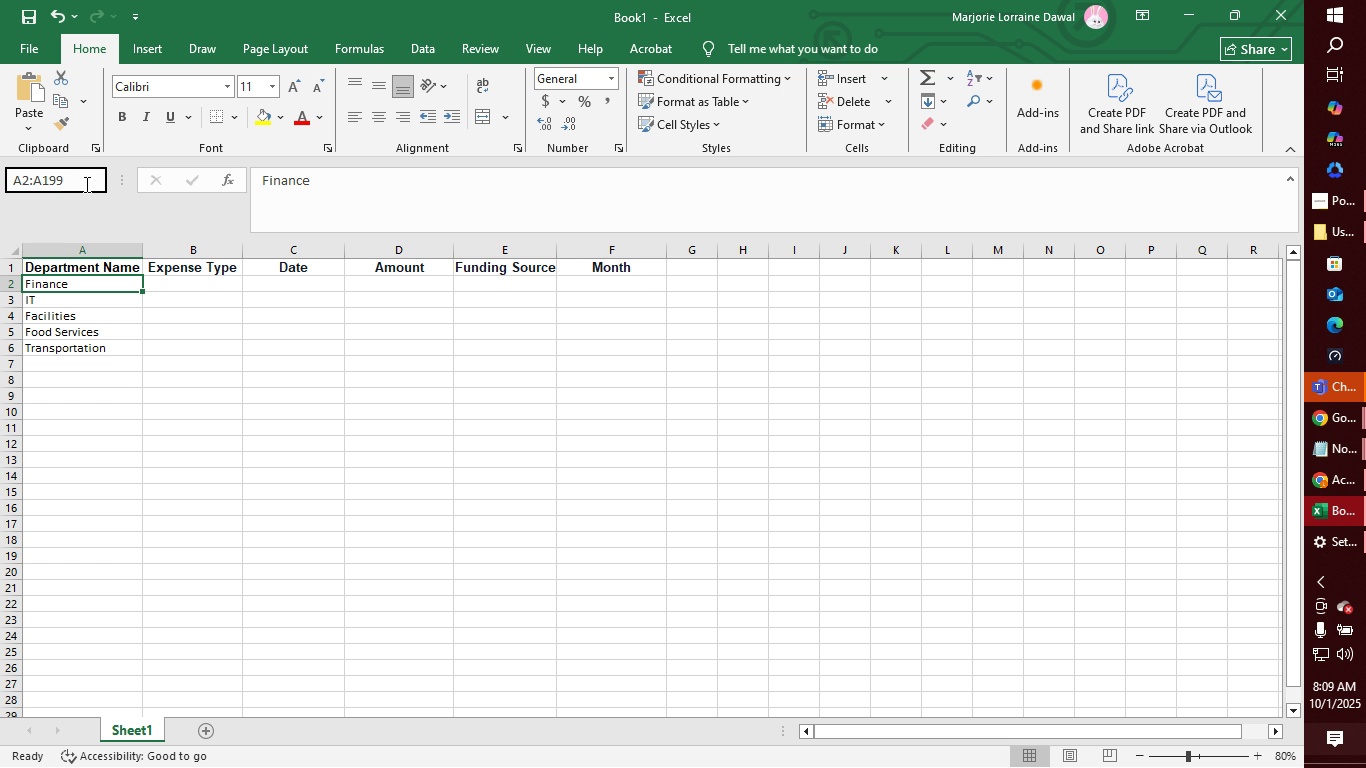 
key(Enter)